 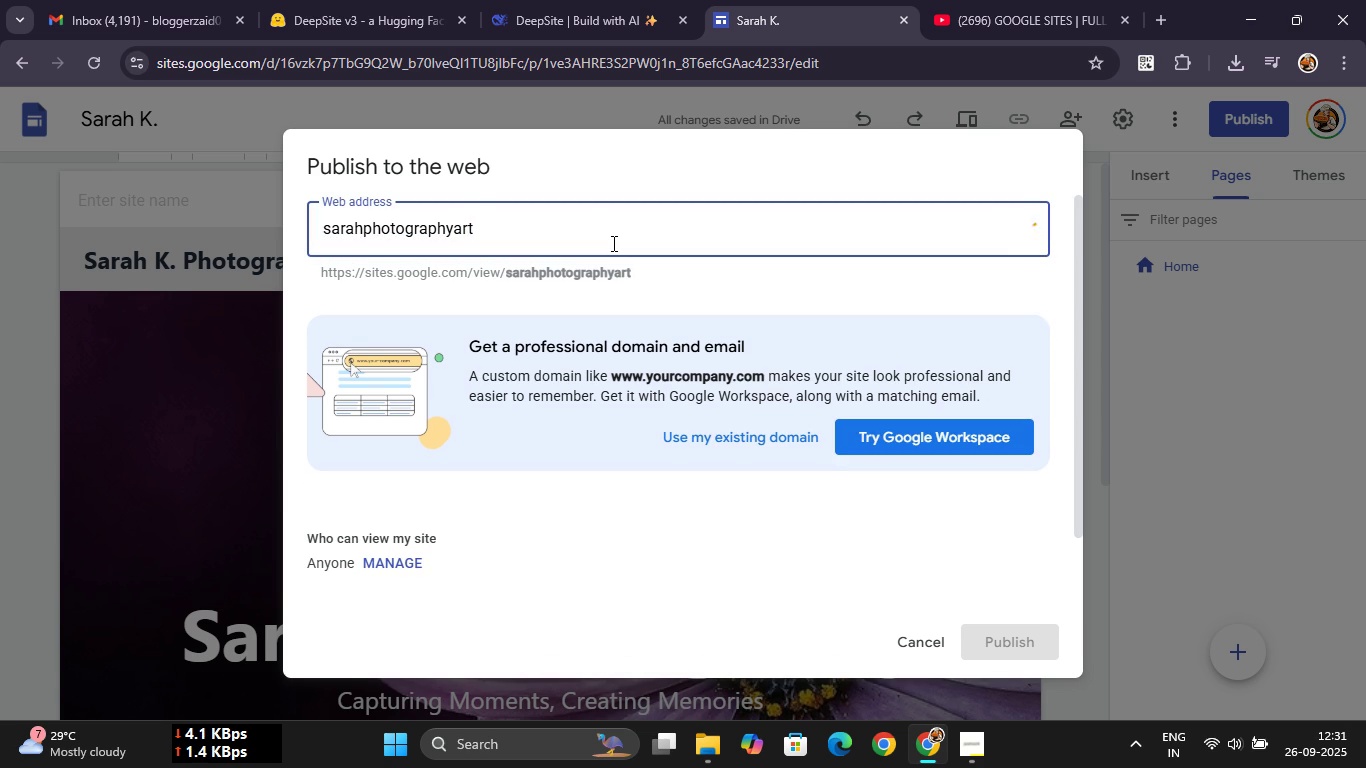 
scroll: coordinate [884, 493], scroll_direction: down, amount: 3.0
 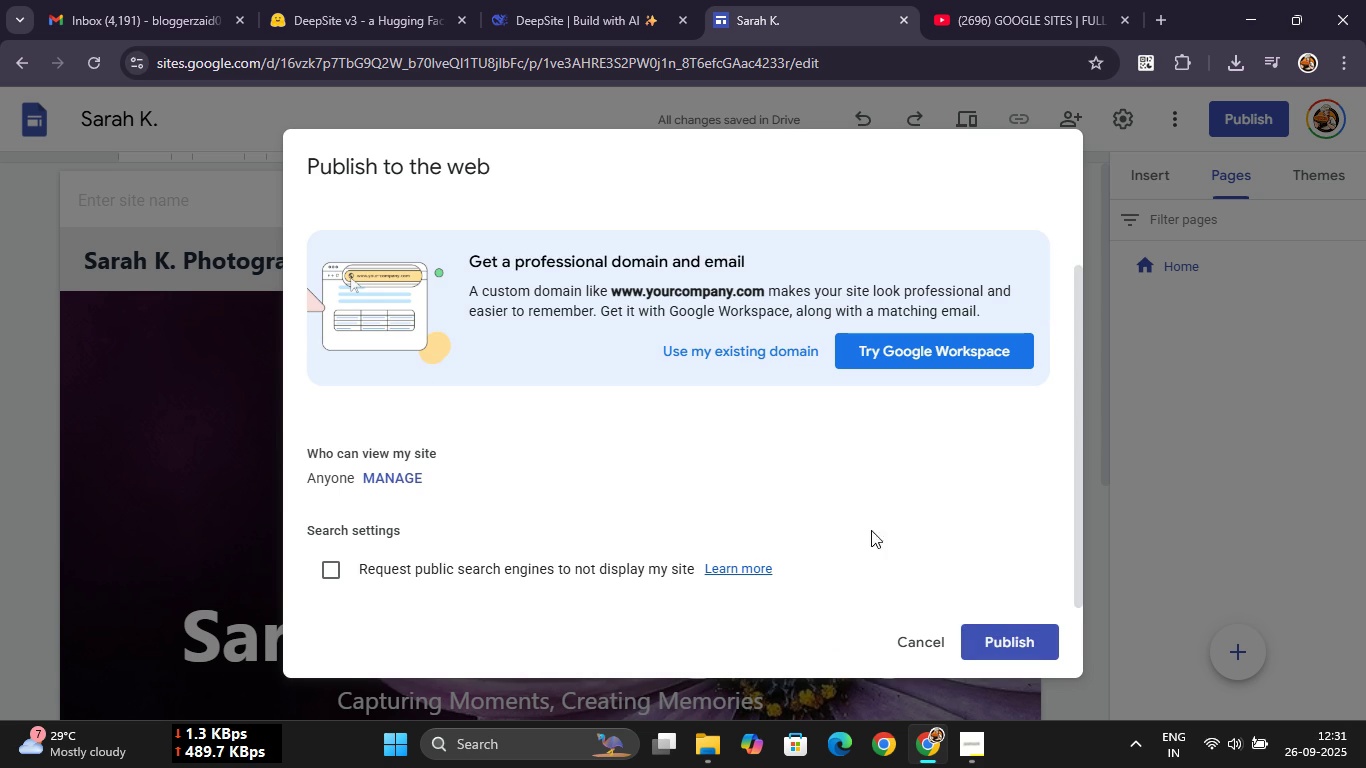 
scroll: coordinate [954, 526], scroll_direction: up, amount: 3.0
 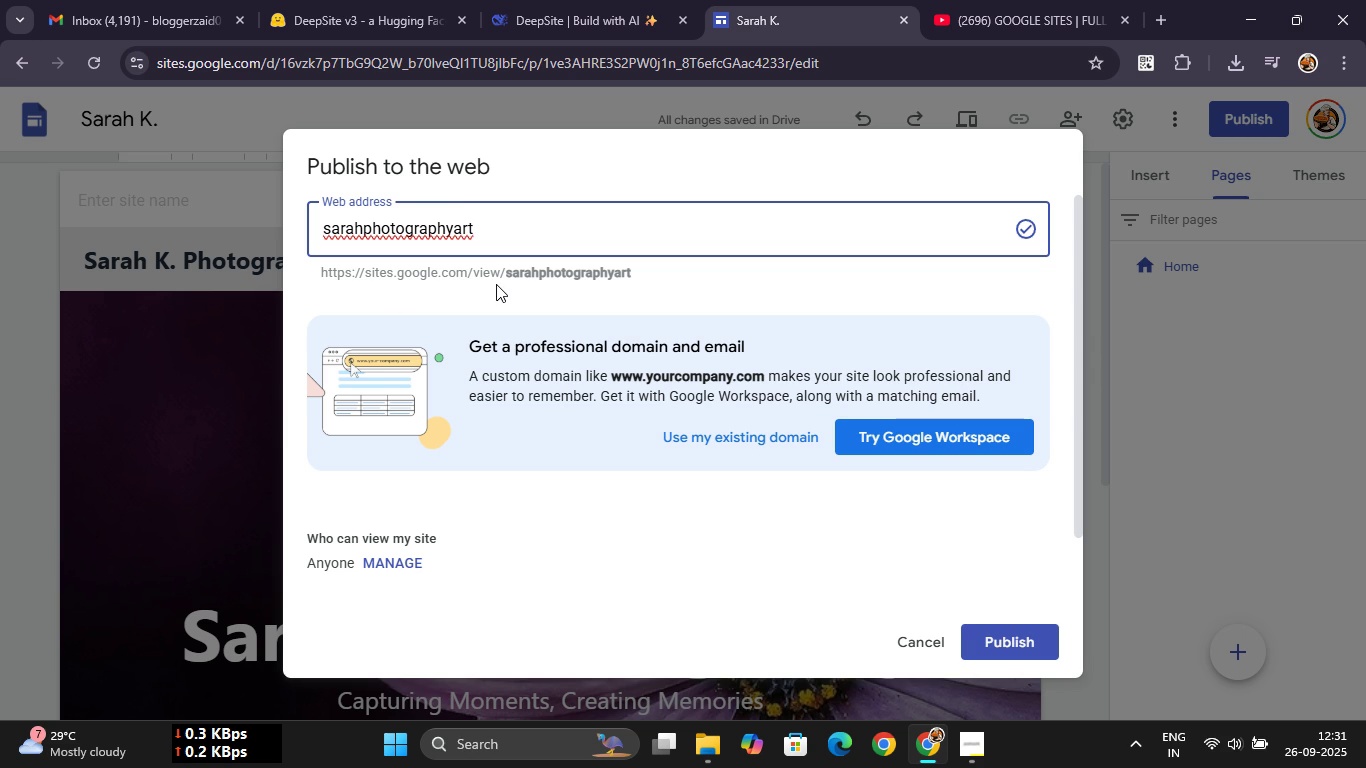 
double_click([504, 276])
 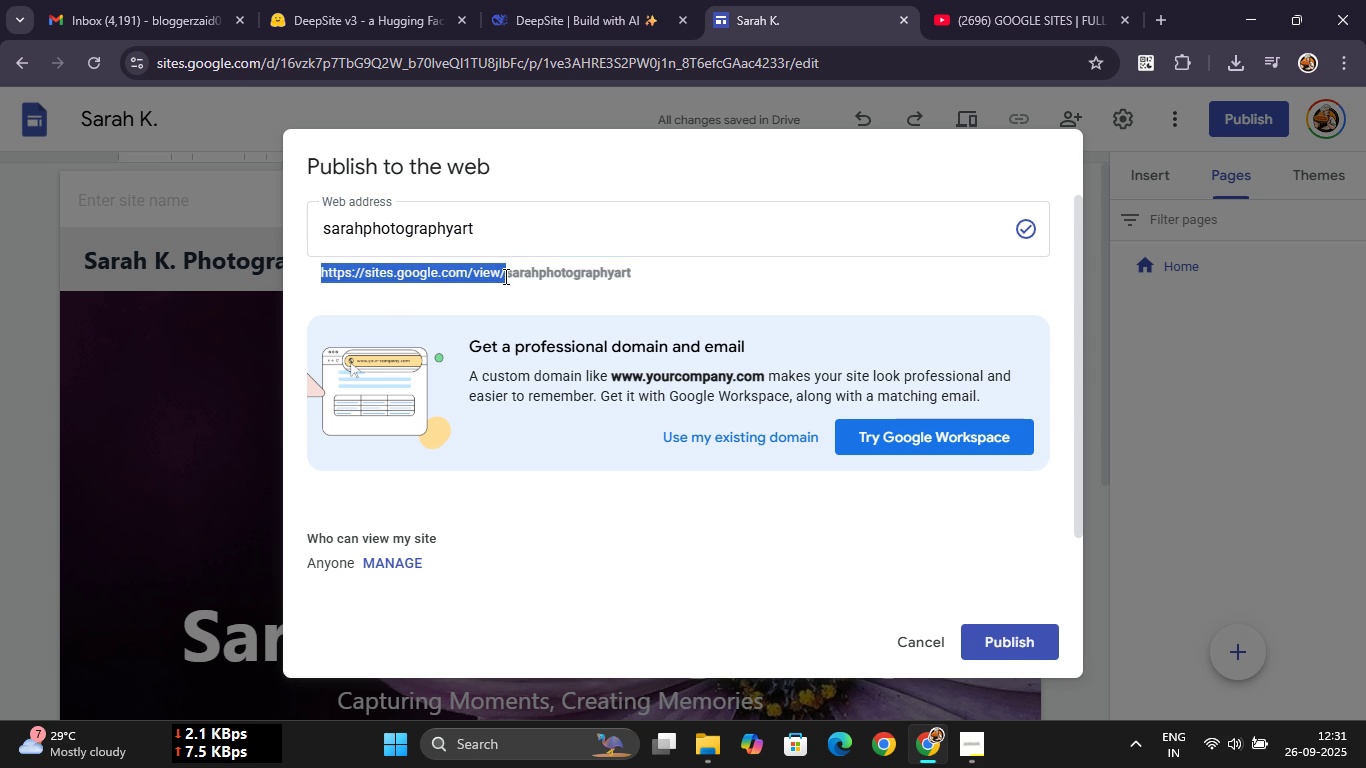 
triple_click([504, 276])
 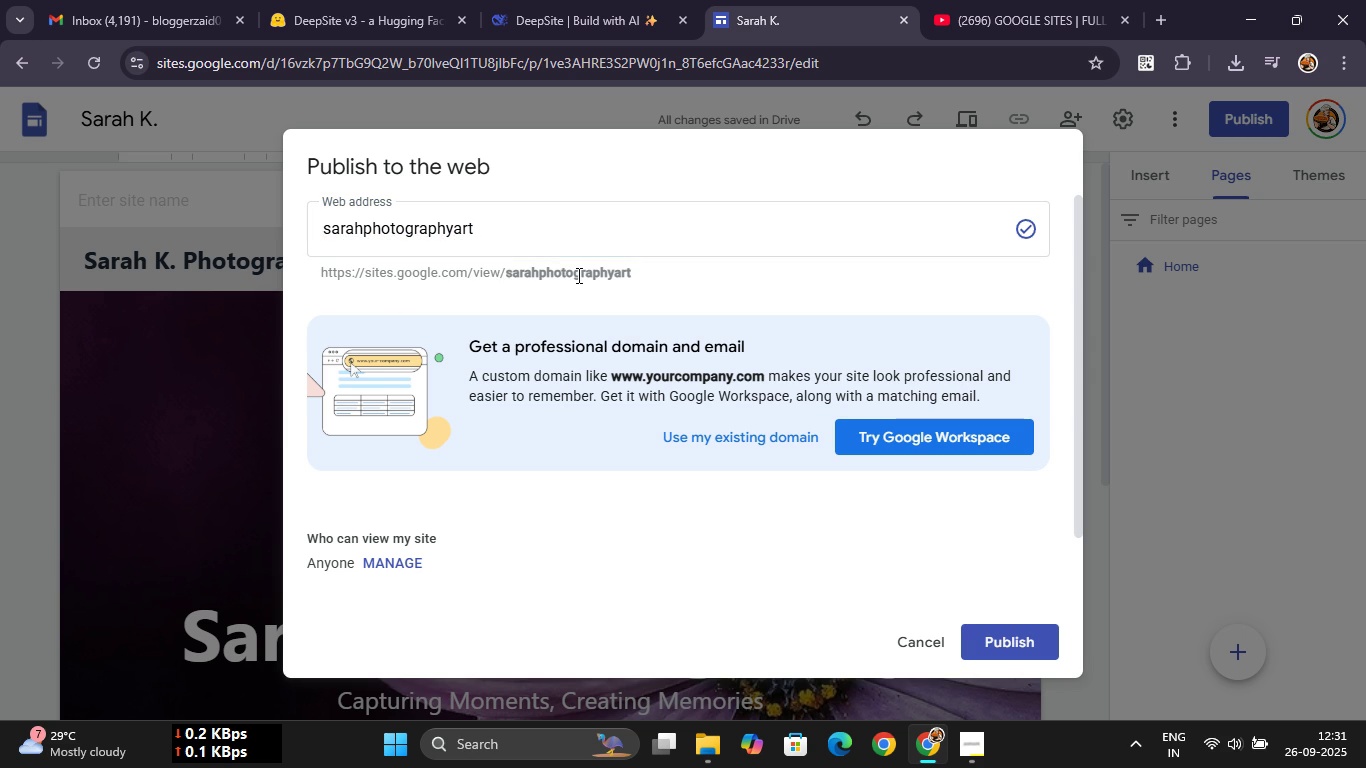 
double_click([577, 275])
 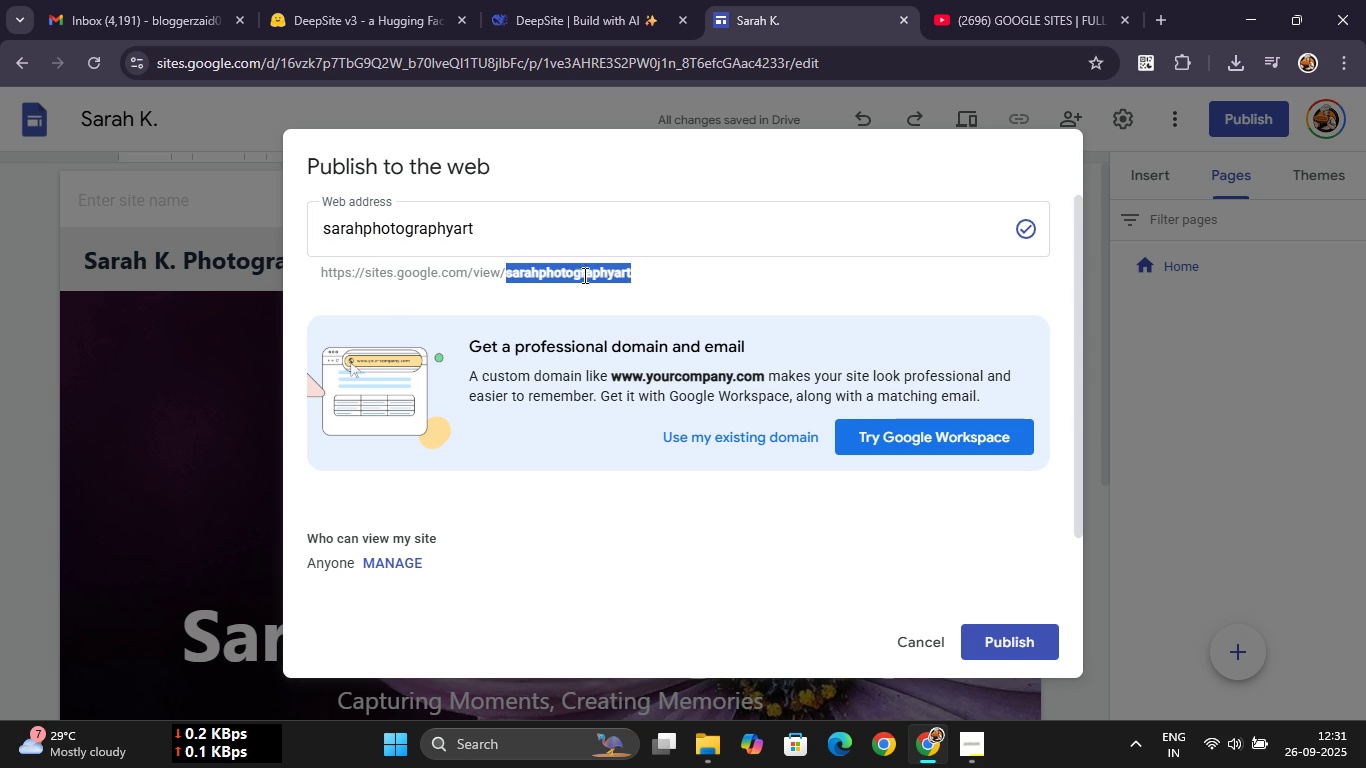 
triple_click([577, 275])
 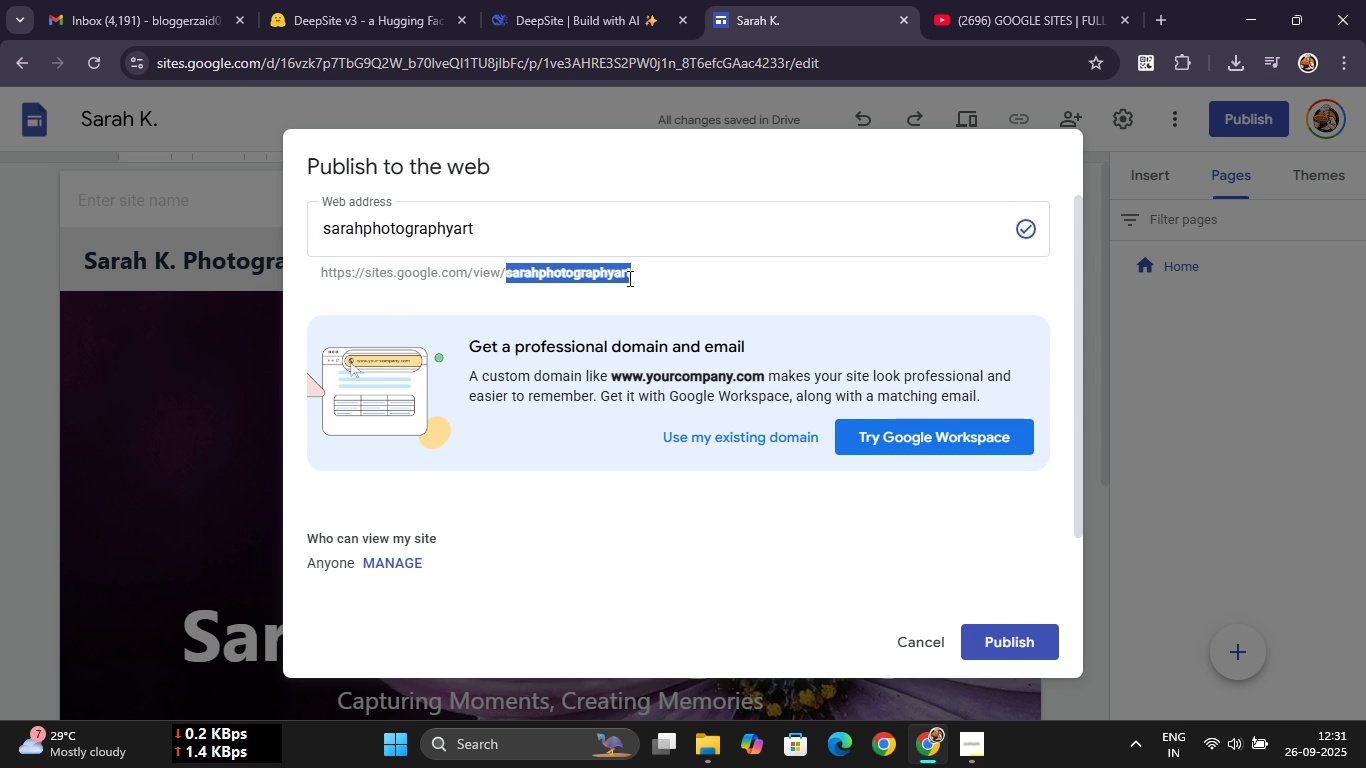 
left_click([645, 275])